 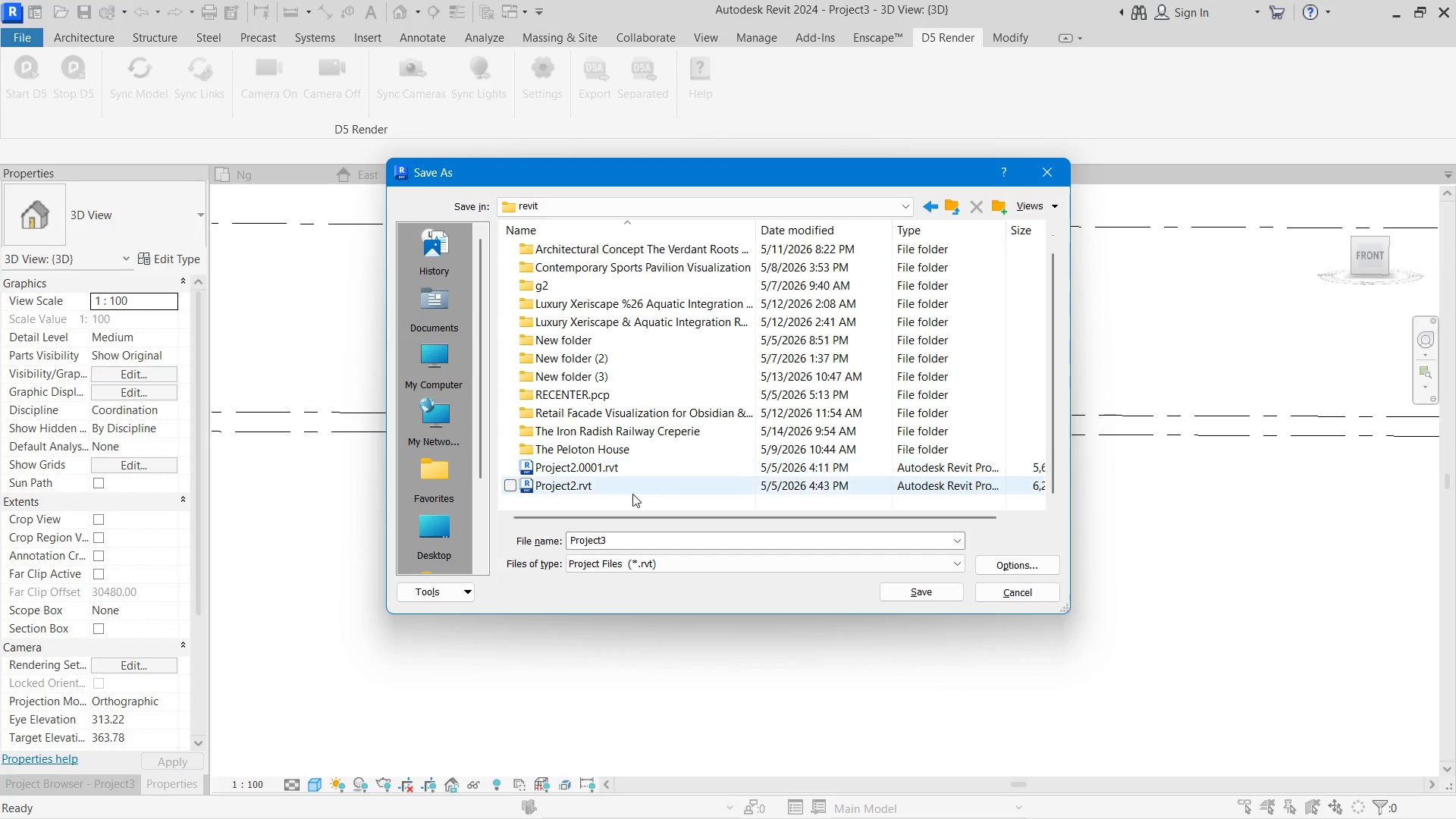 
right_click([618, 498])
 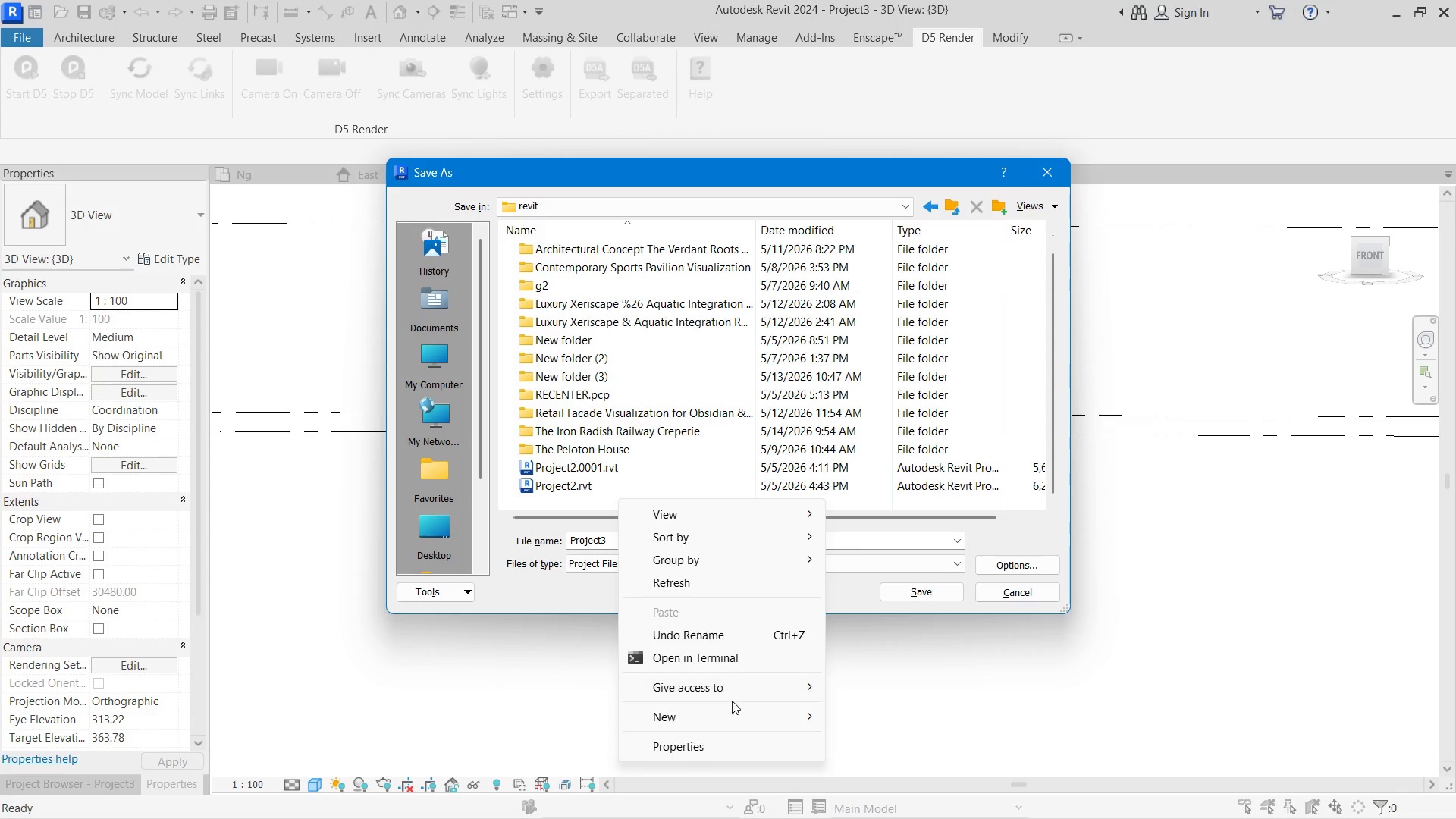 
left_click([742, 714])
 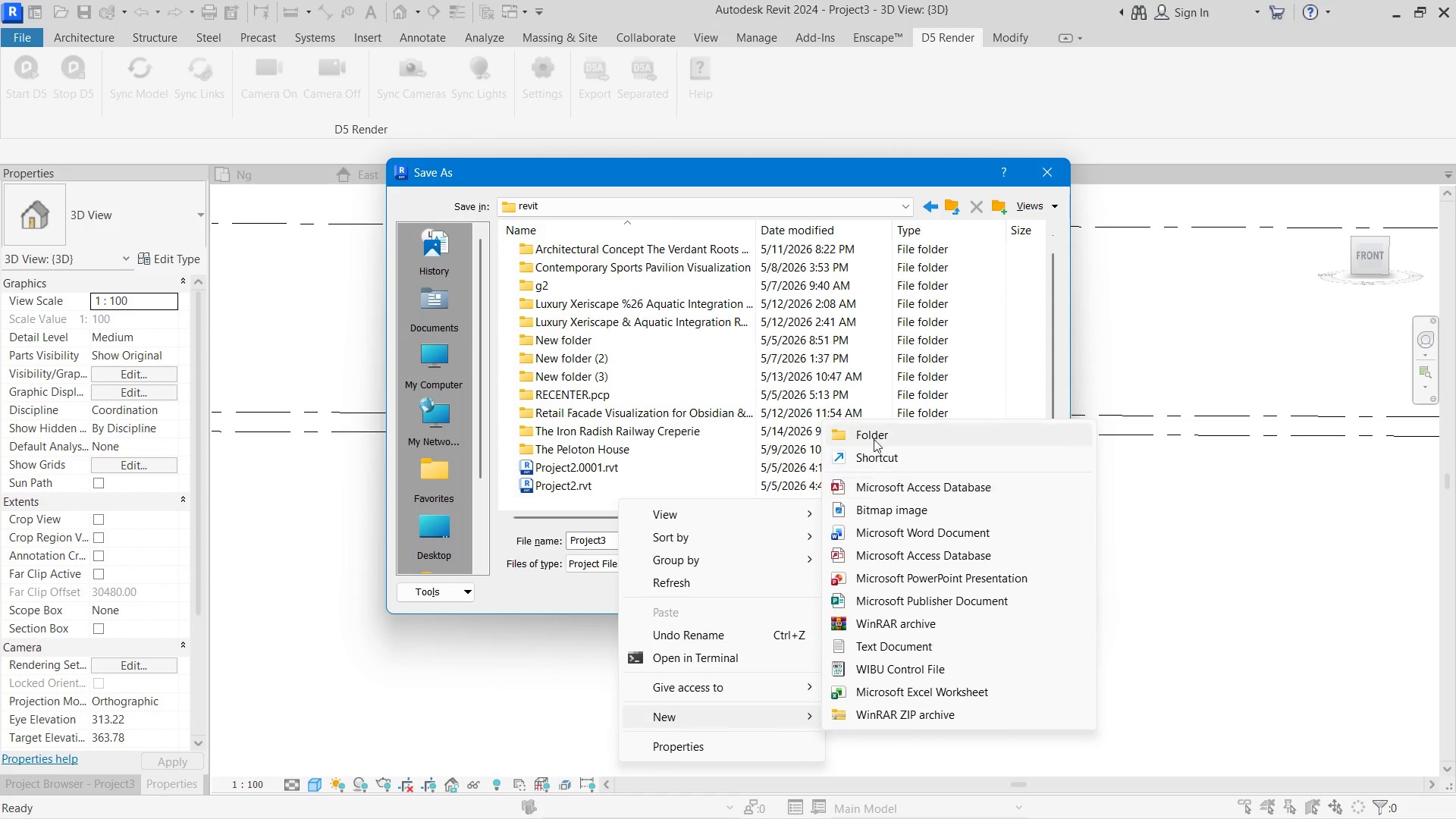 
left_click([874, 429])
 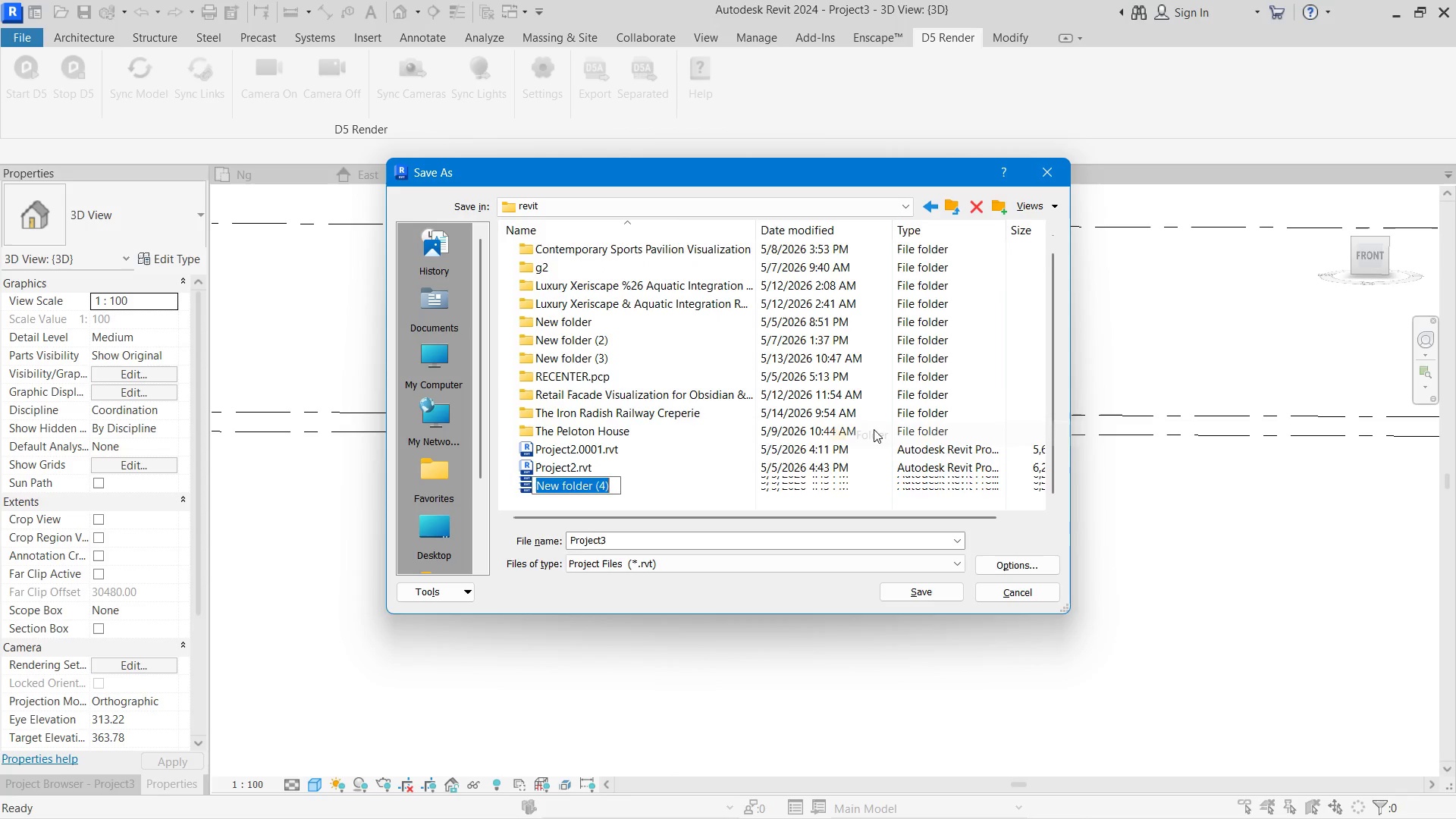 
key(Control+V)
 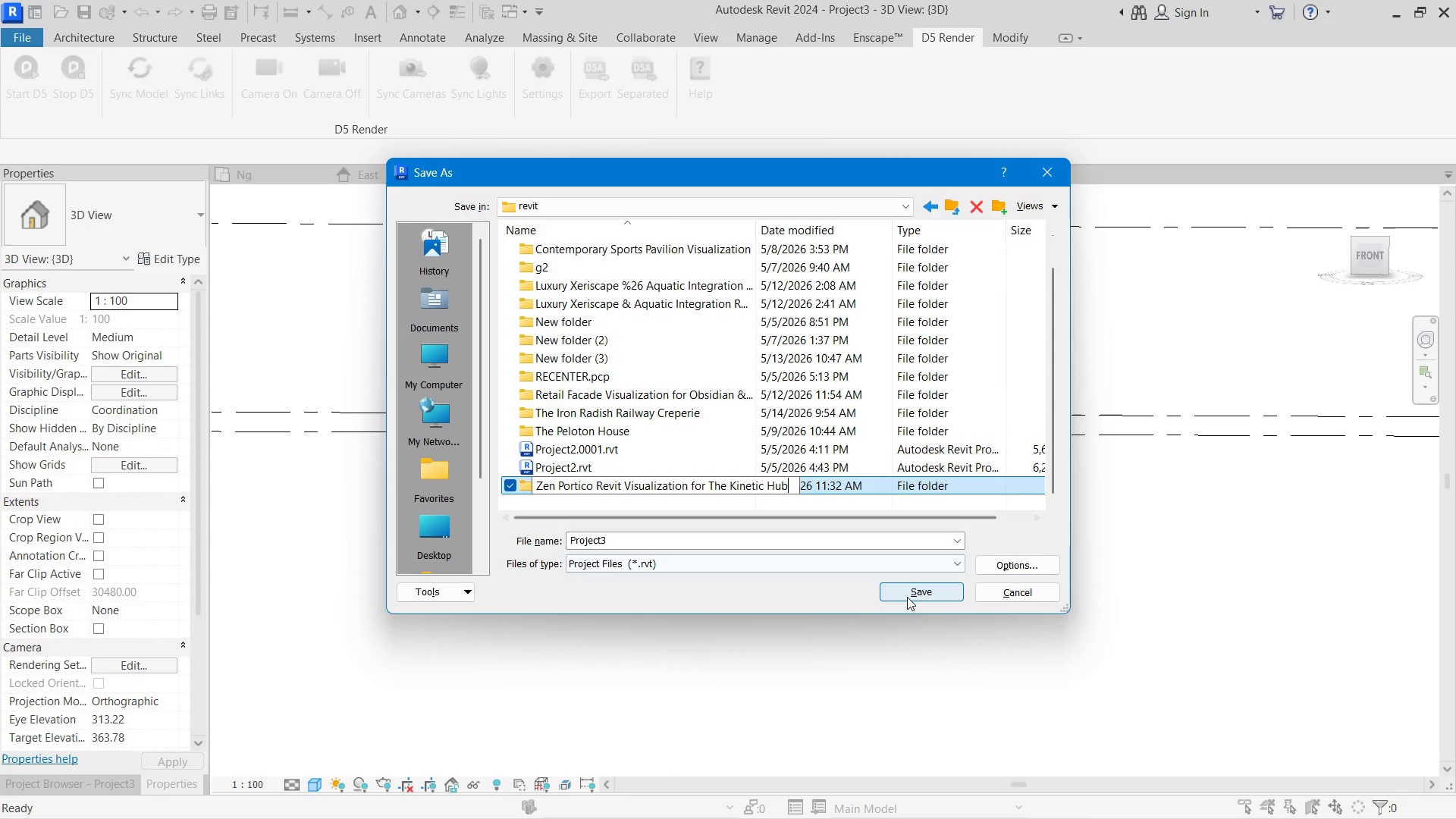 
left_click([907, 598])
 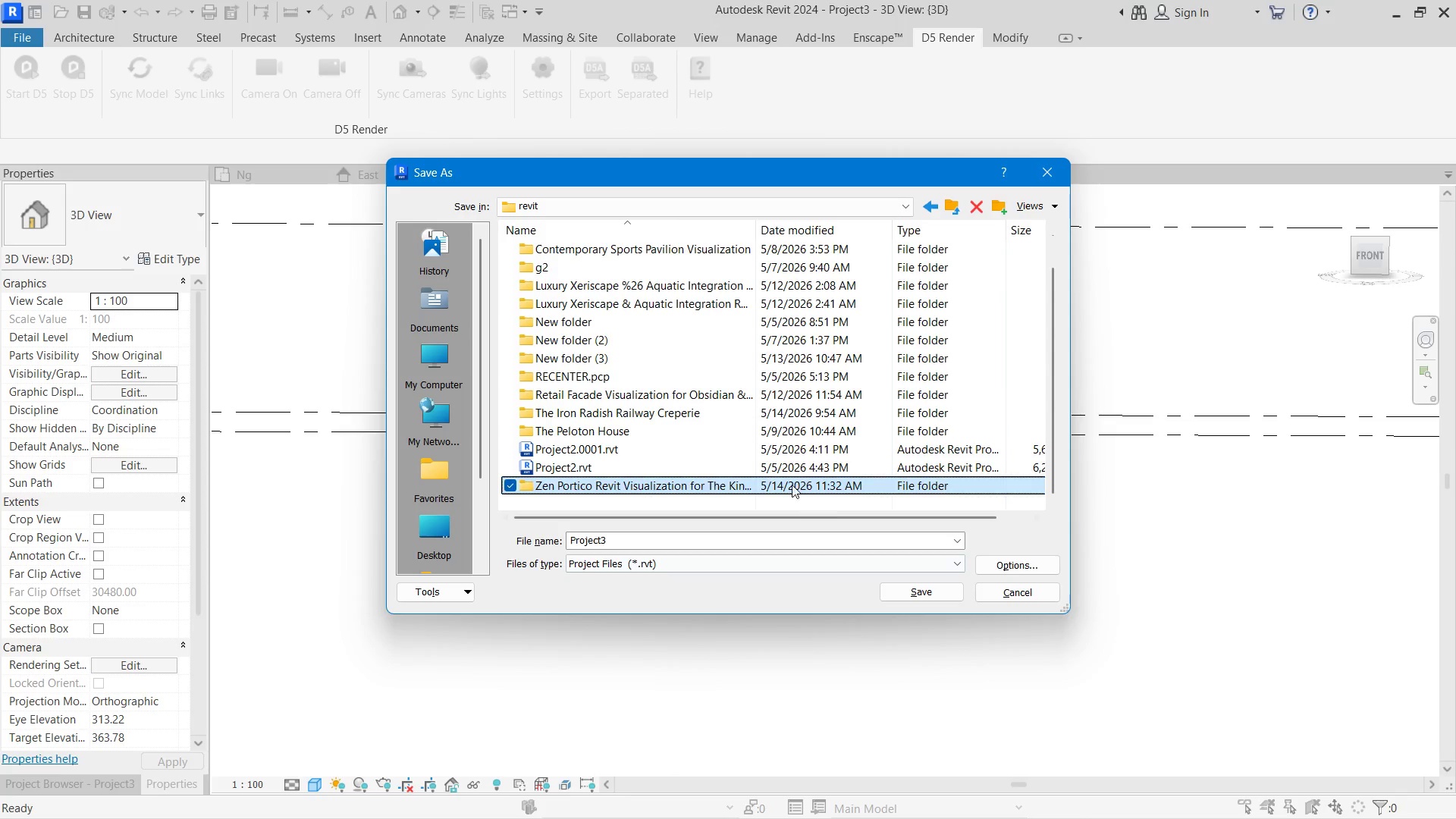 
double_click([792, 483])
 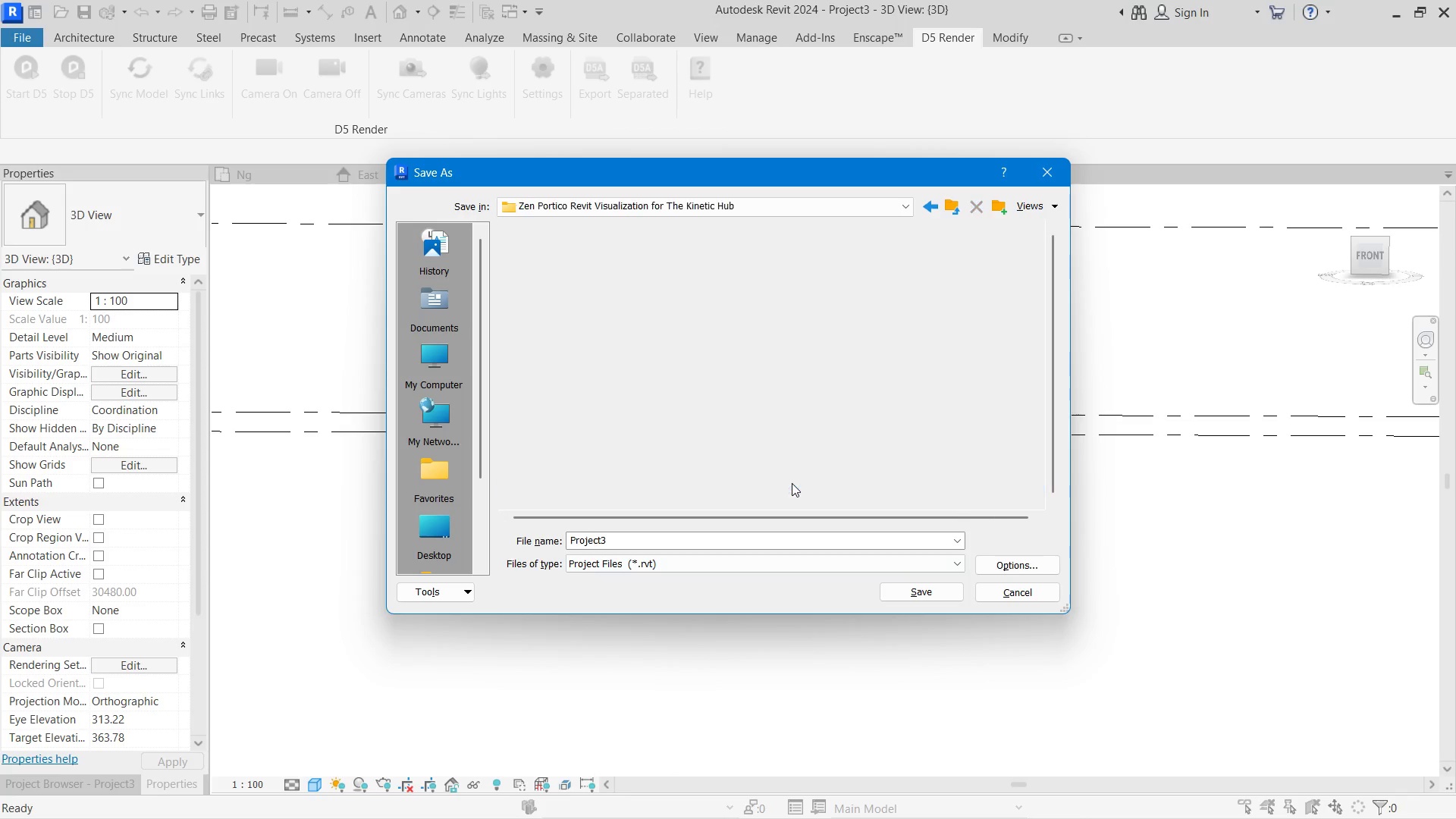 
key(Alt+Tab)